 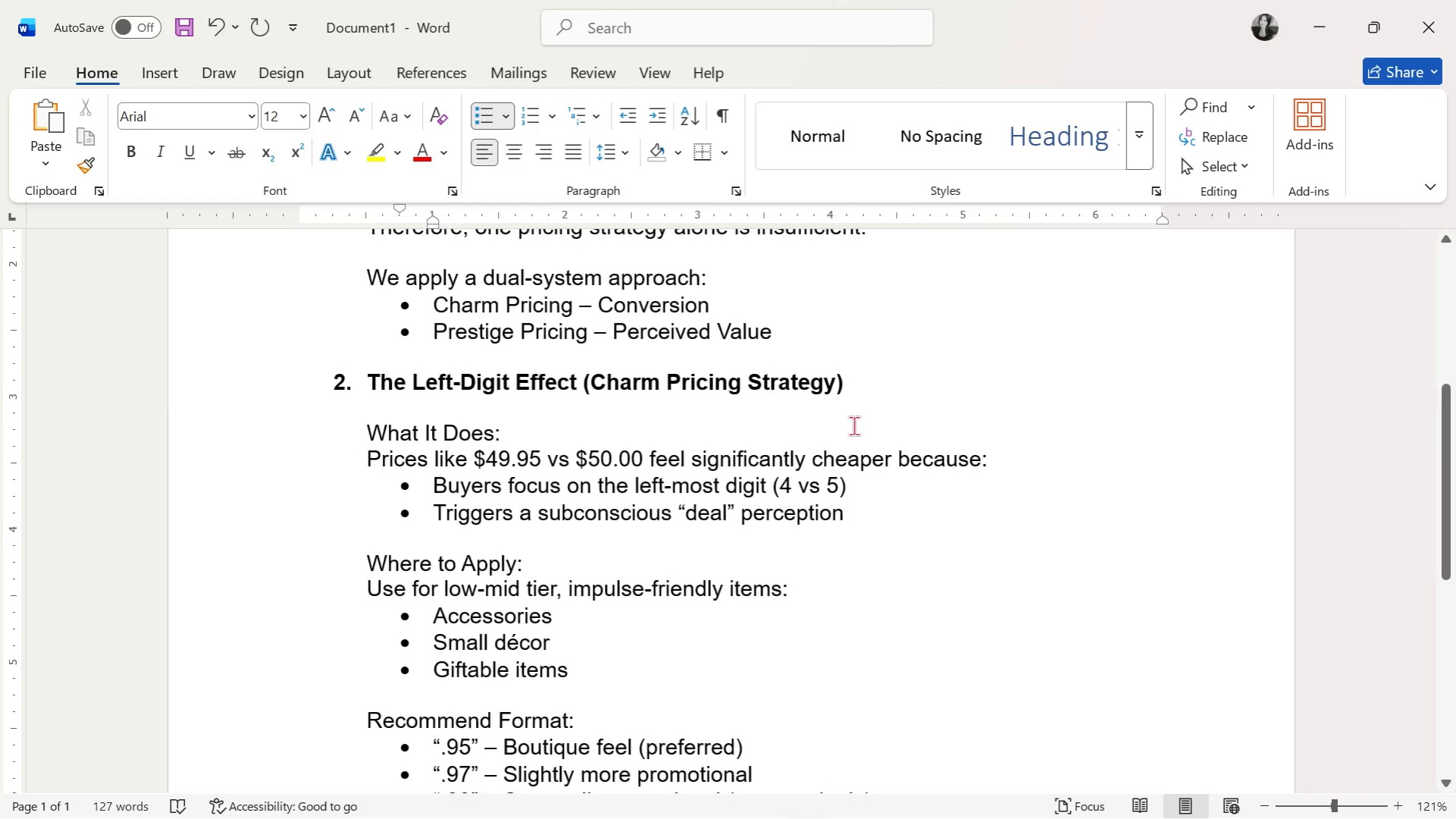 
scroll: coordinate [930, 441], scroll_direction: up, amount: 3.0
 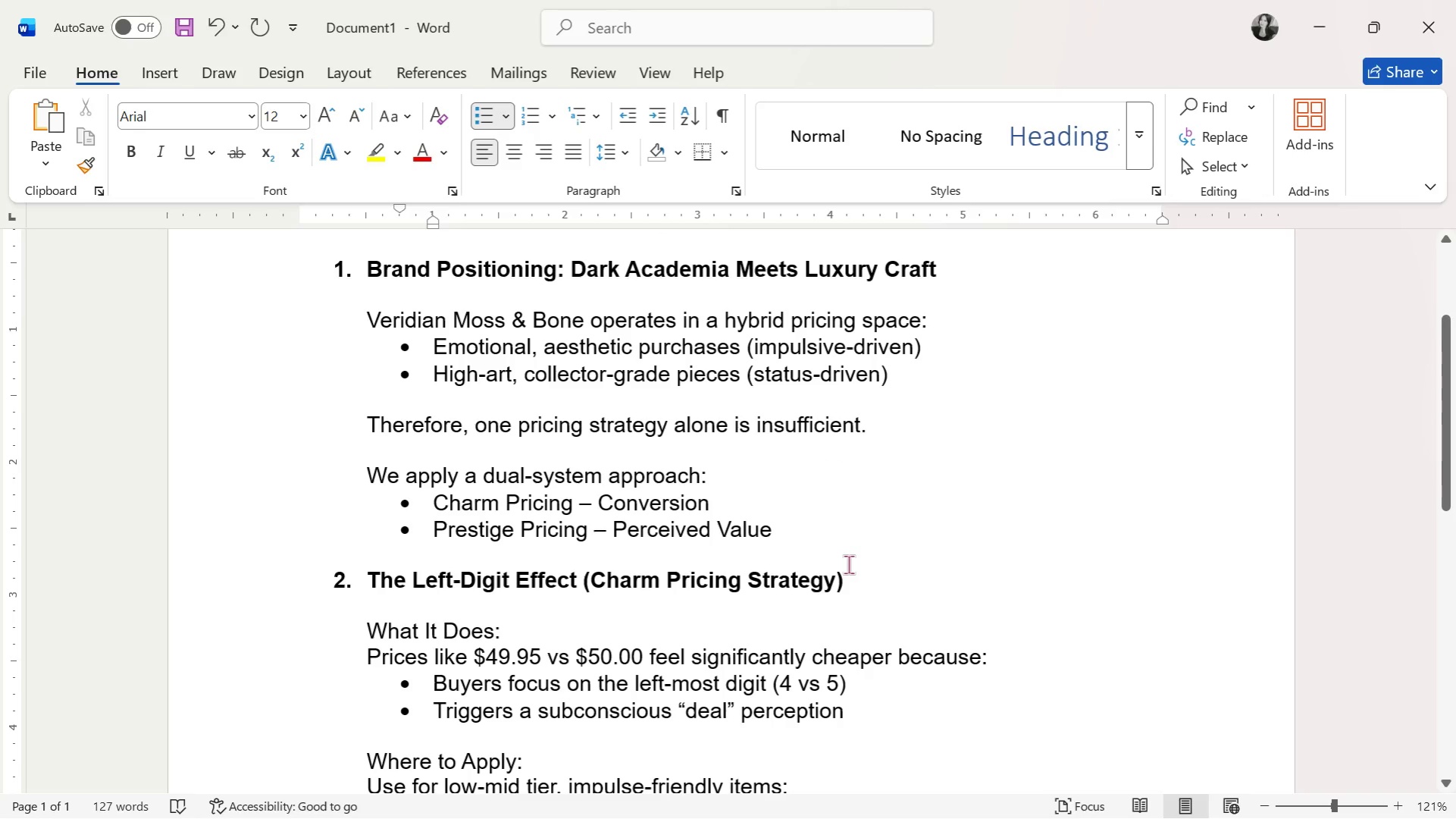 
key(Alt+AltLeft)
 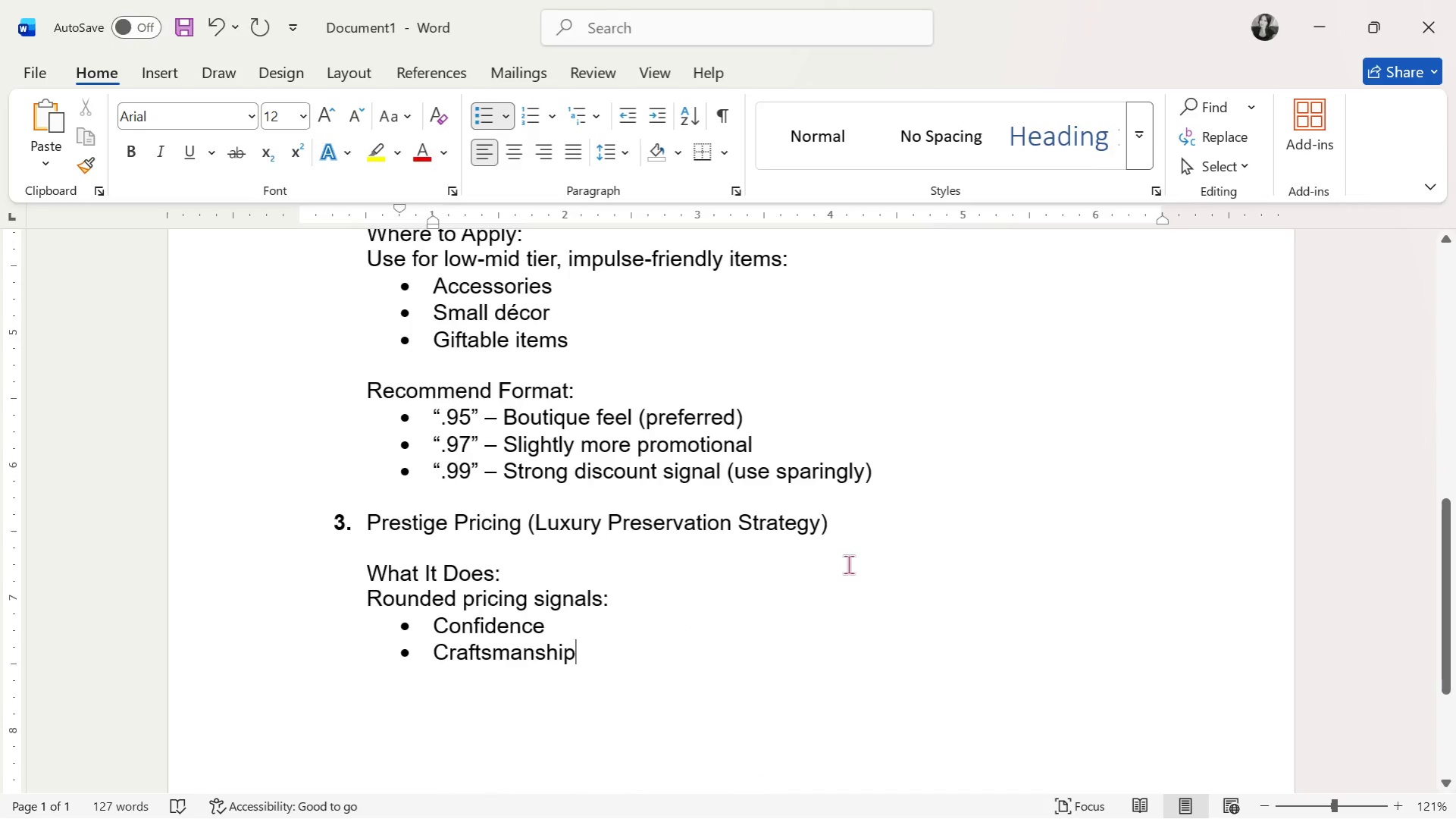 
scroll: coordinate [848, 564], scroll_direction: down, amount: 7.0
 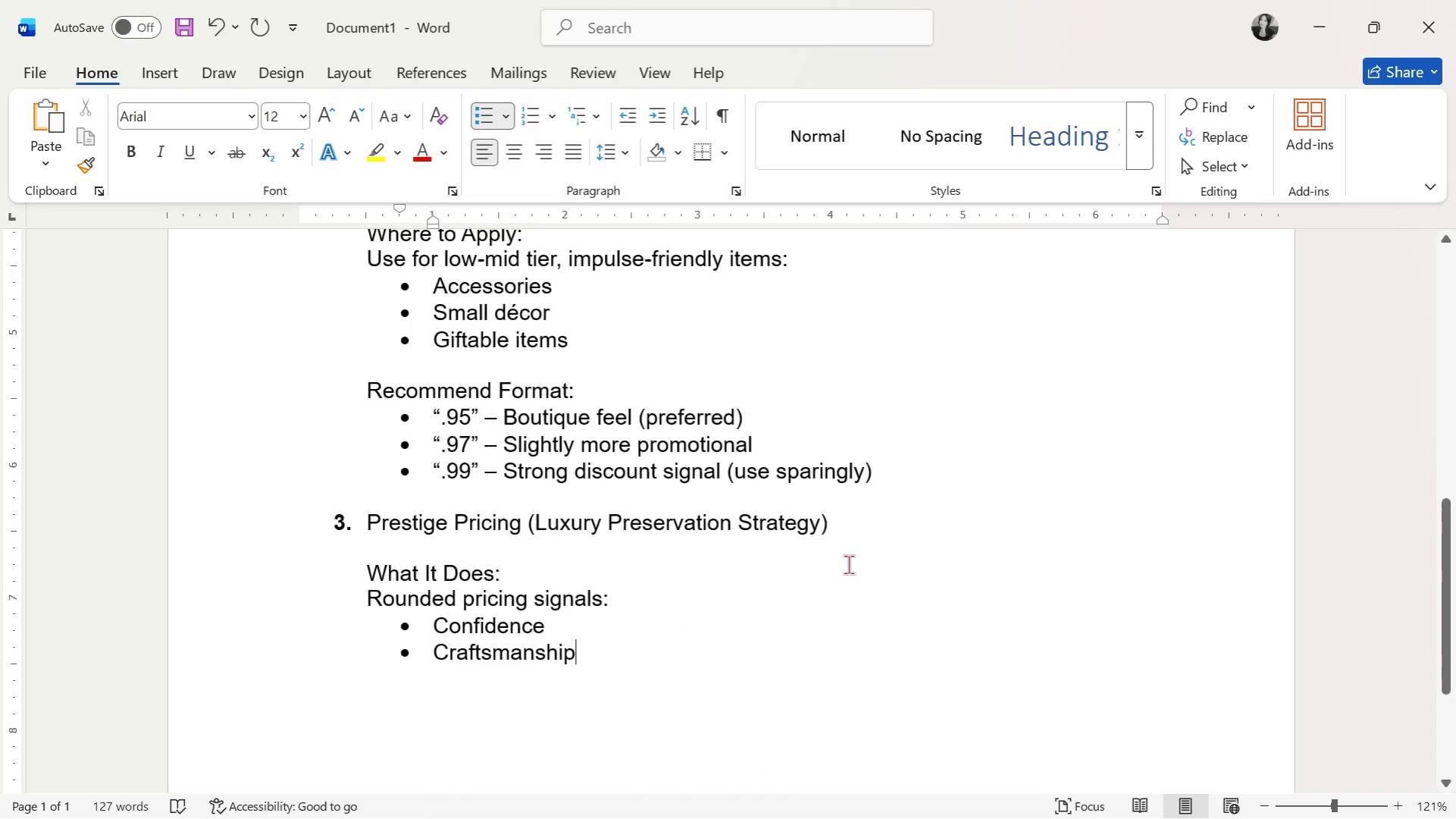 
key(Alt+Tab)
 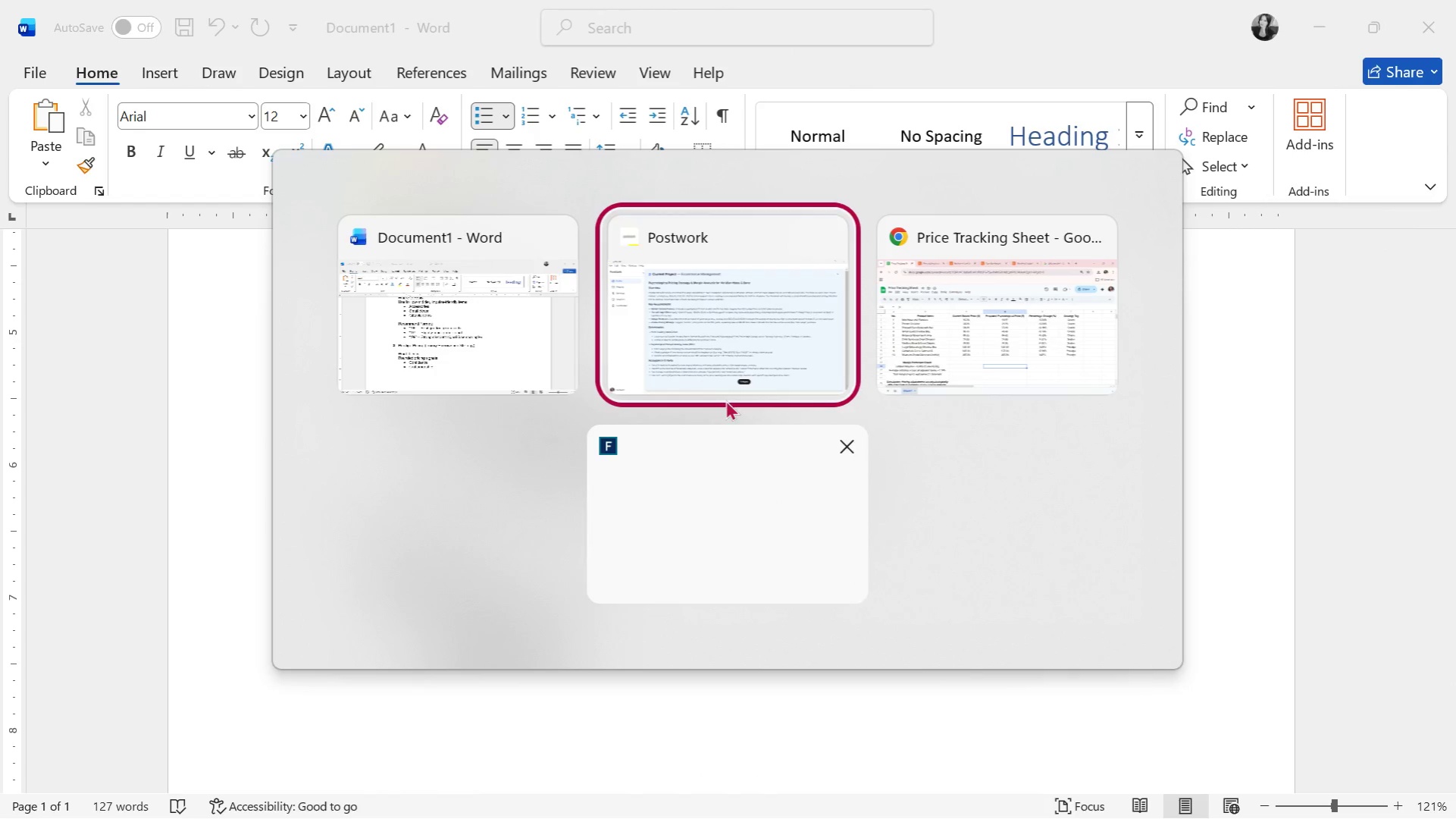 
left_click([723, 323])